 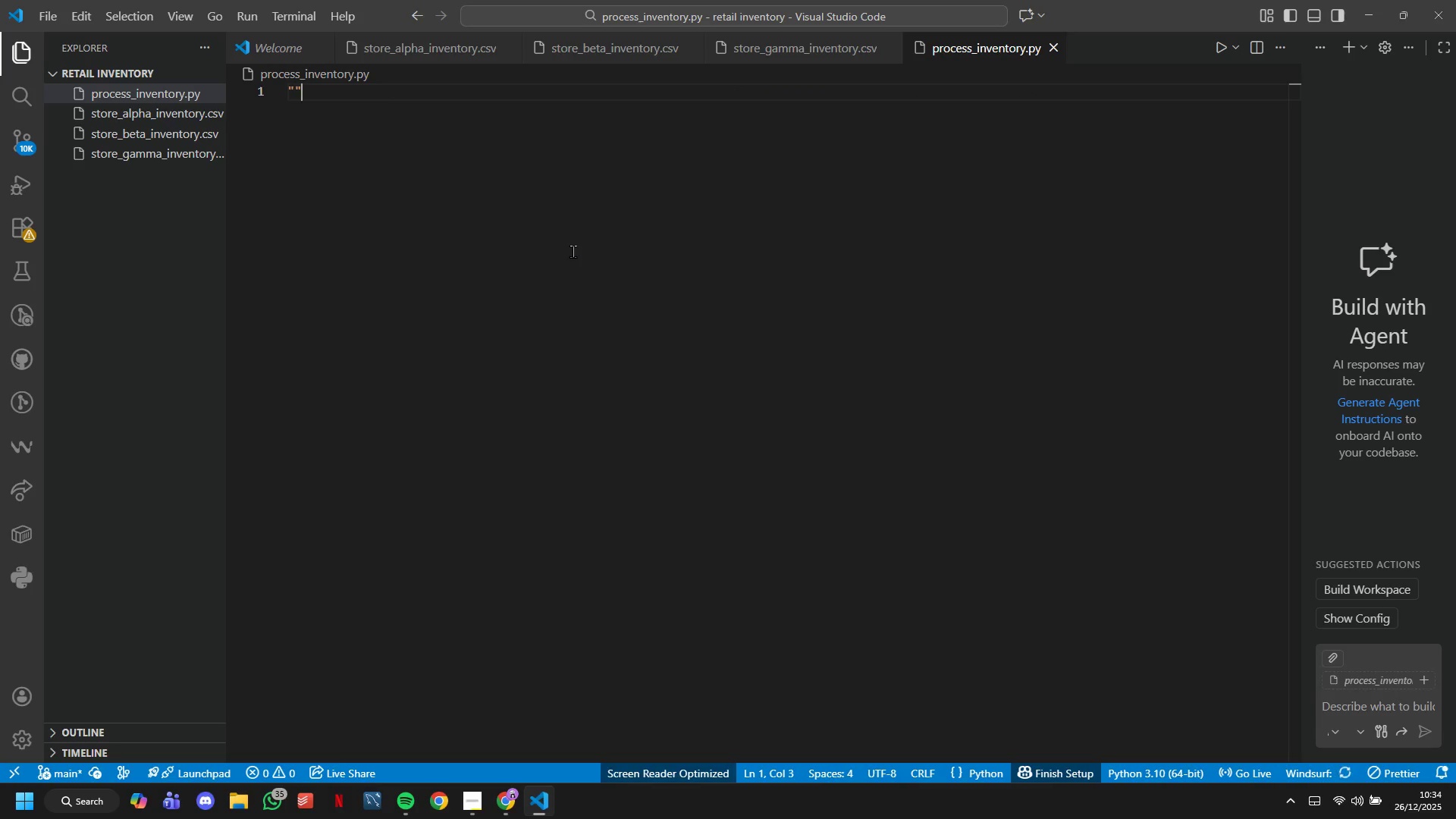 
key(Shift+Quote)
 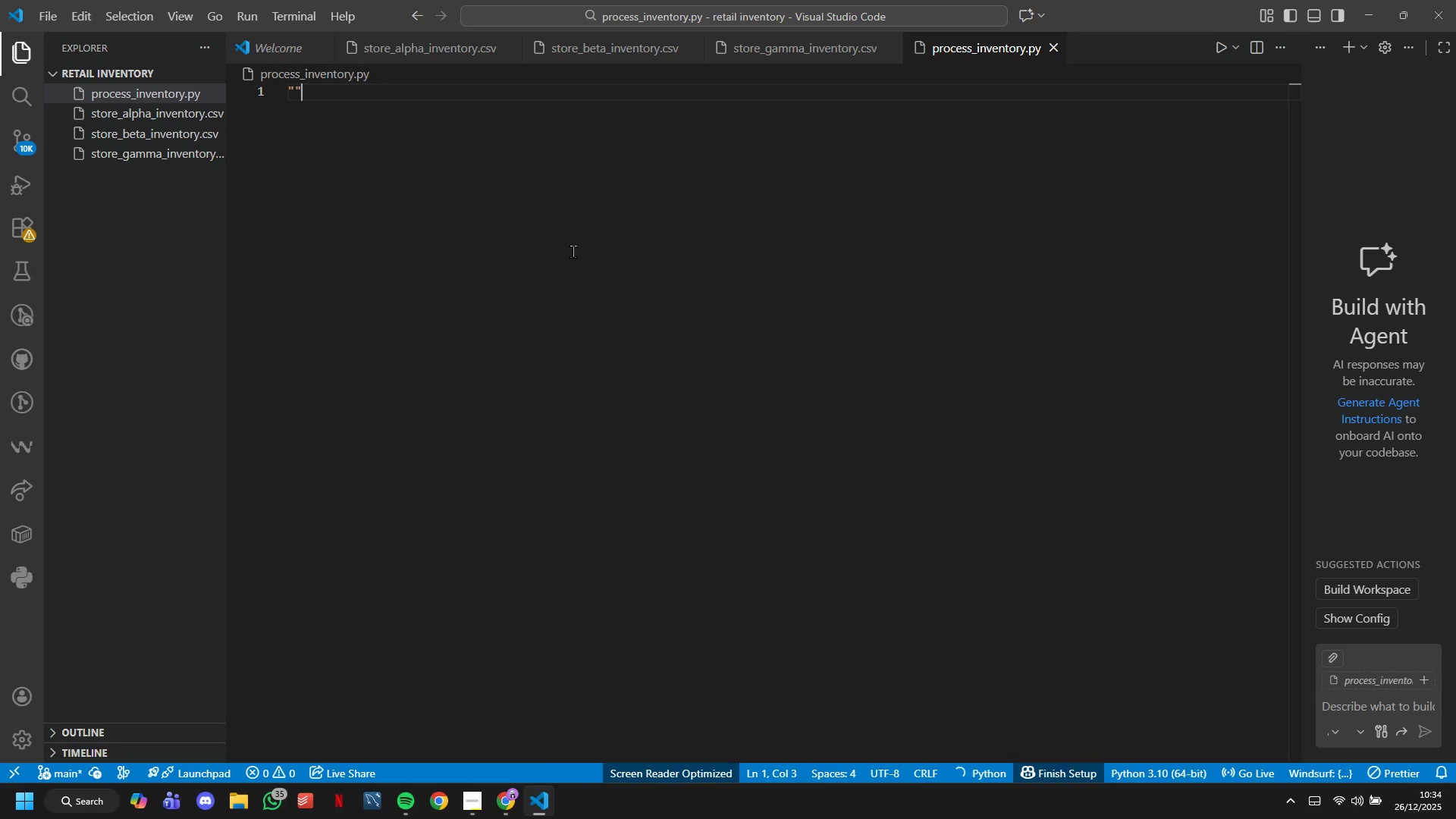 
key(Shift+Quote)
 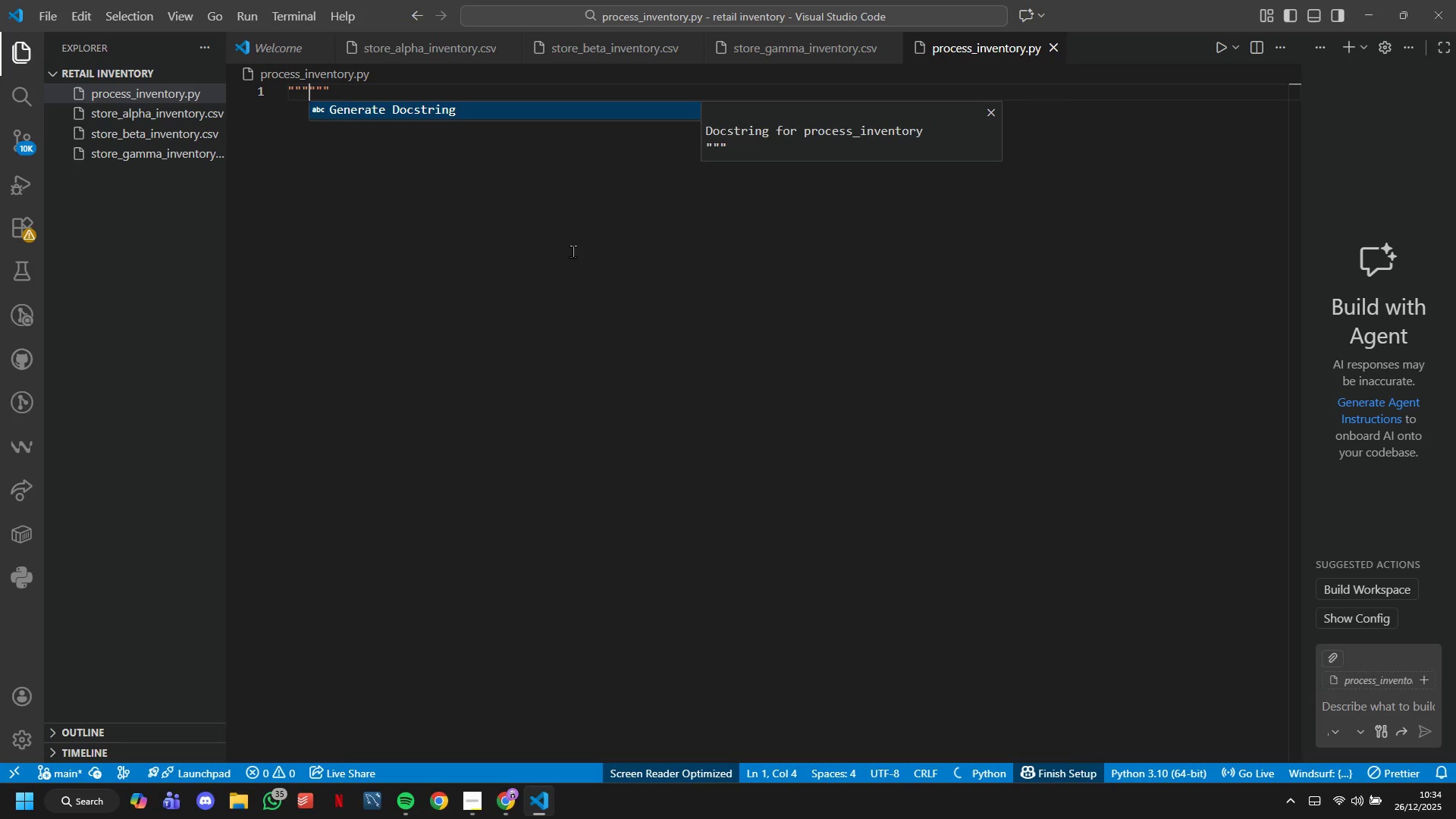 
key(Enter)
 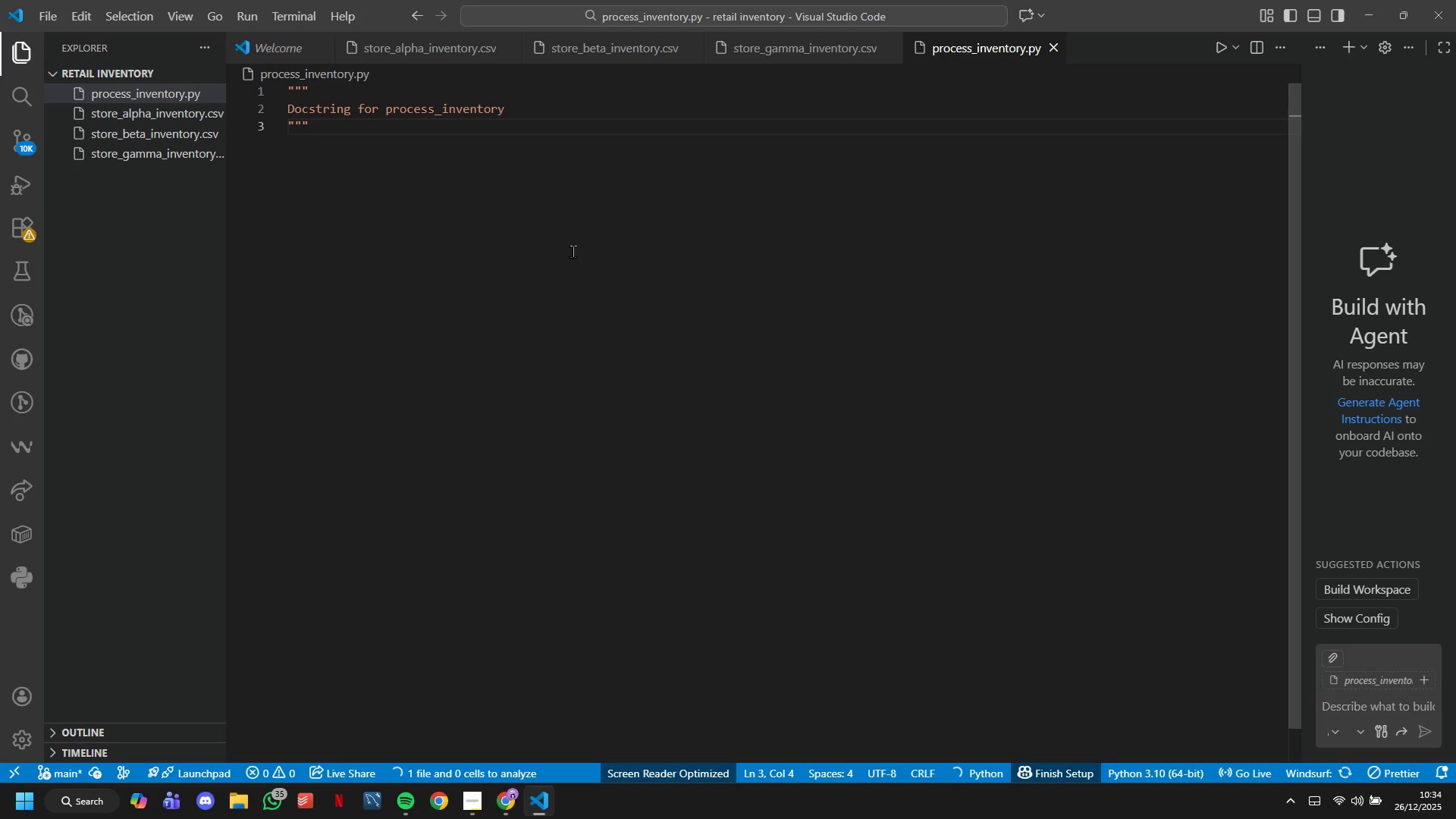 
hold_key(key=ArrowLeft, duration=0.67)
 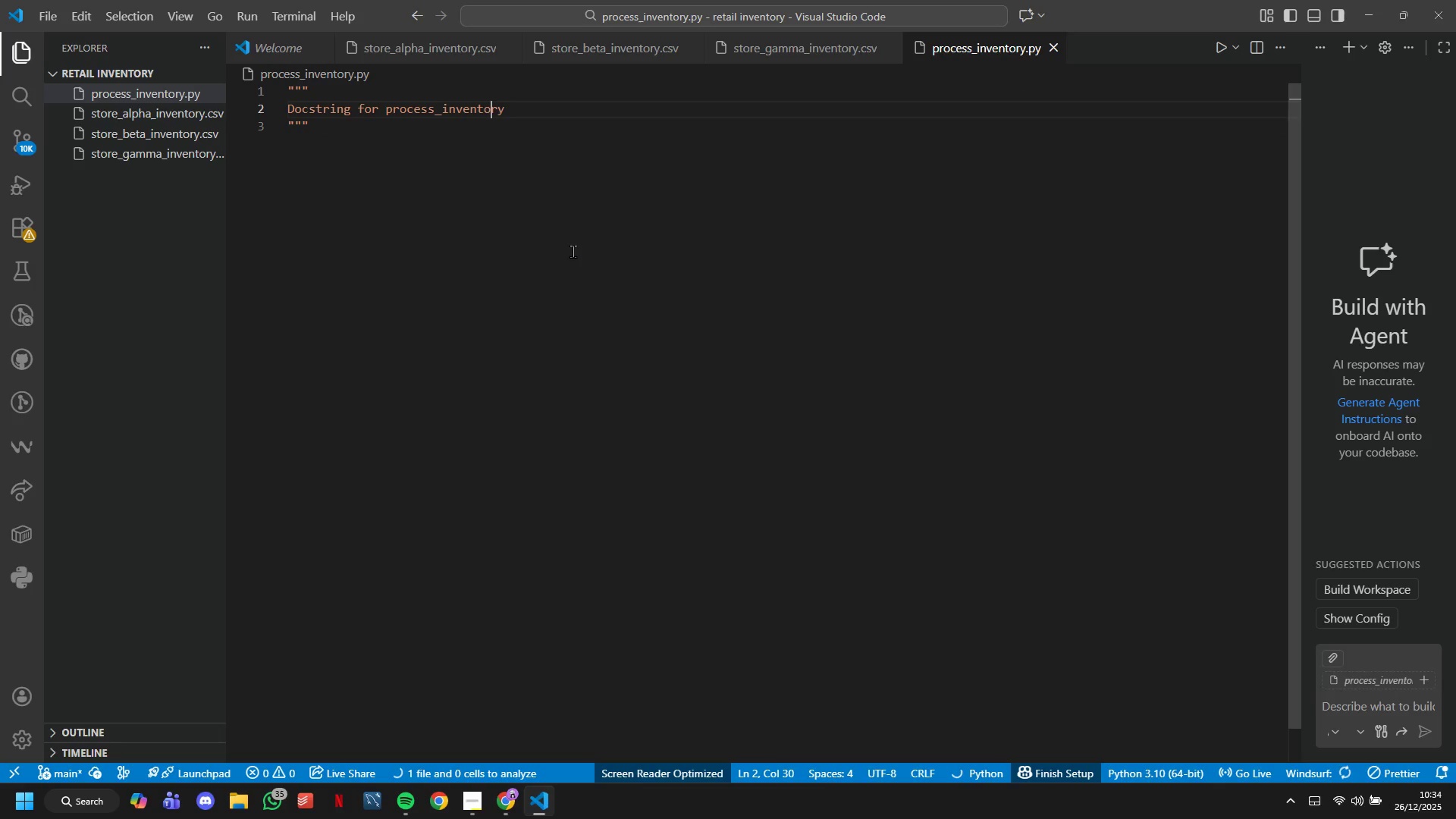 
key(ArrowRight)
 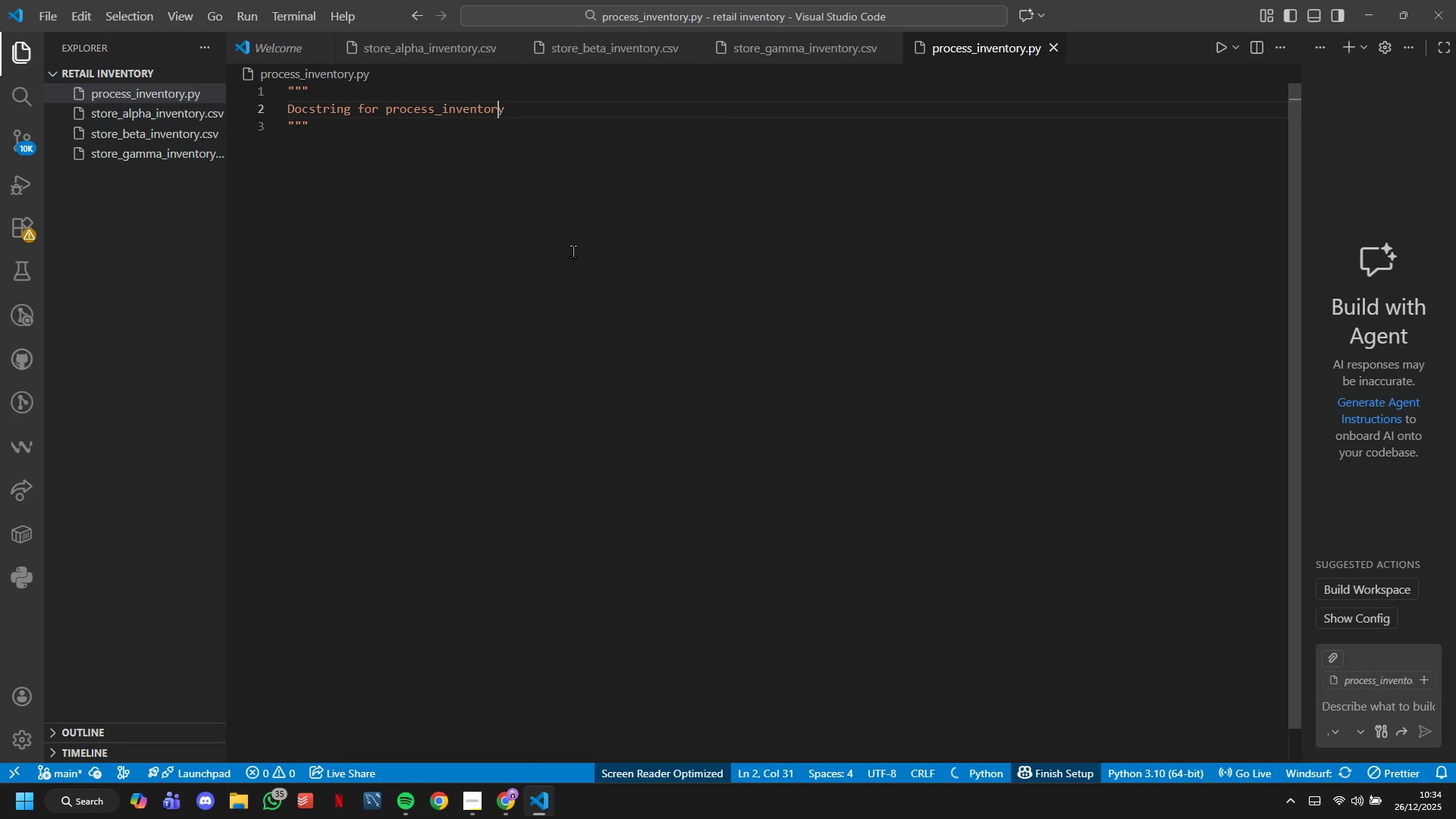 
key(ArrowRight)
 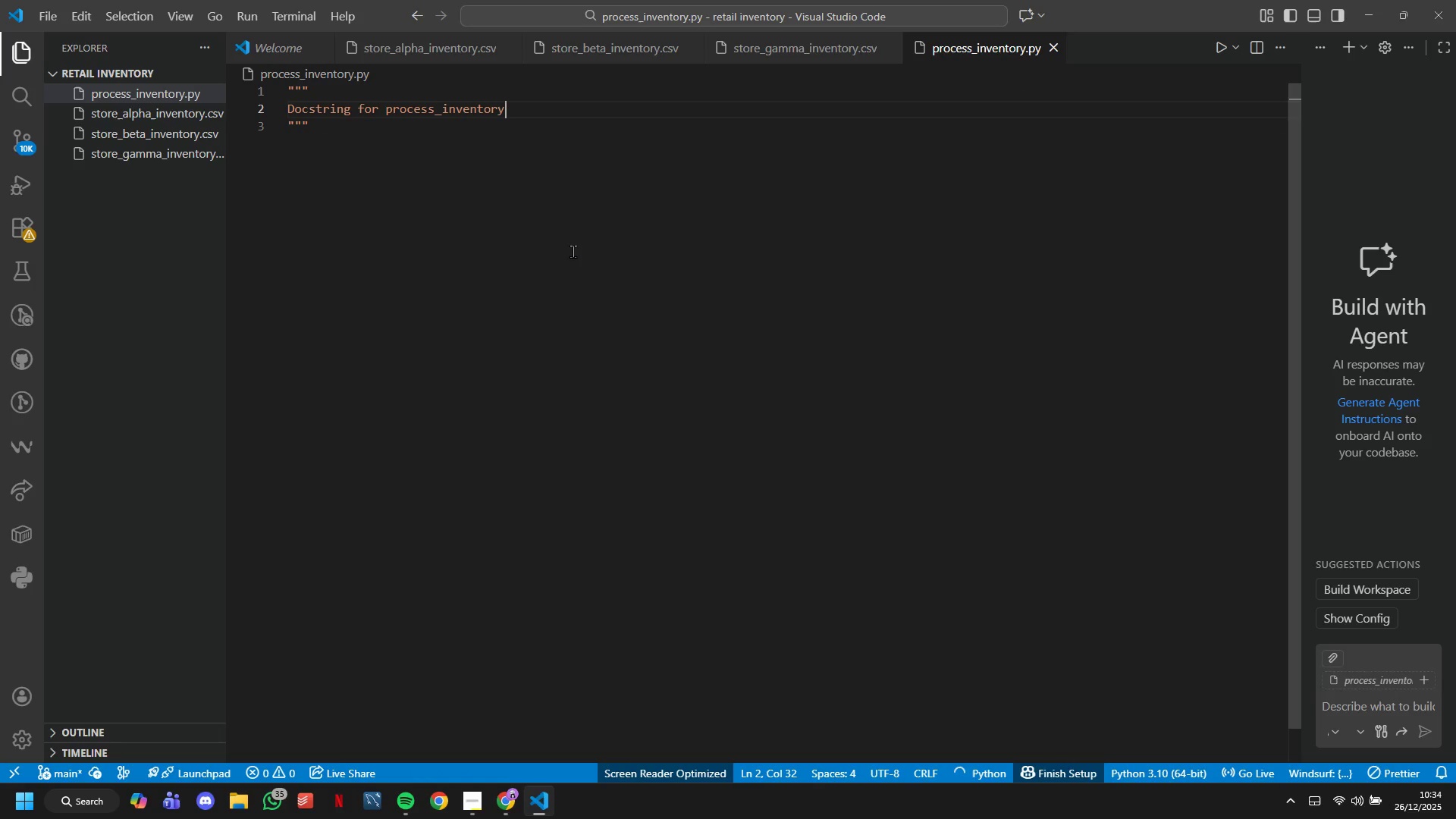 
hold_key(key=Backspace, duration=1.41)
 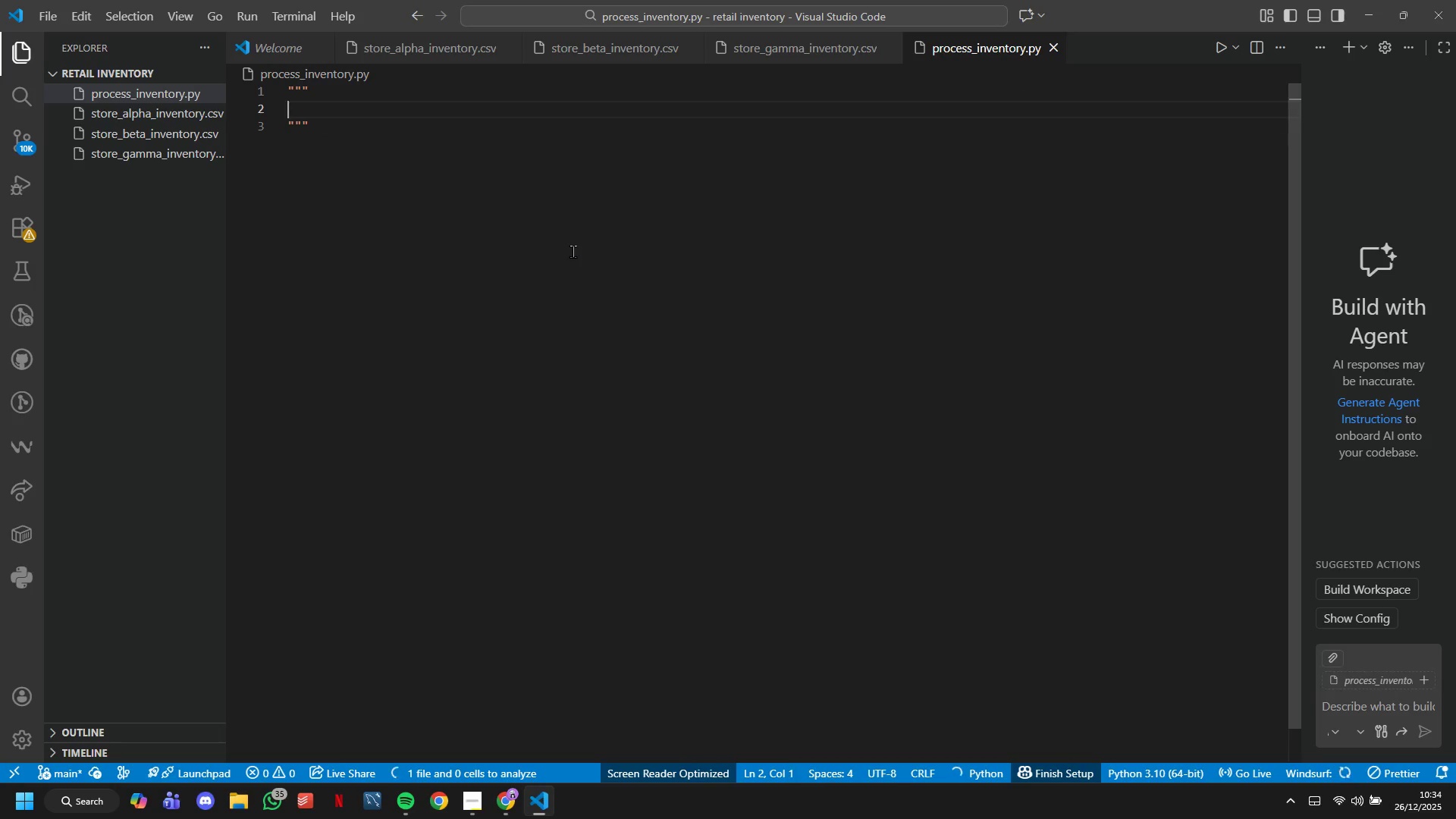 
key(Backspace)
 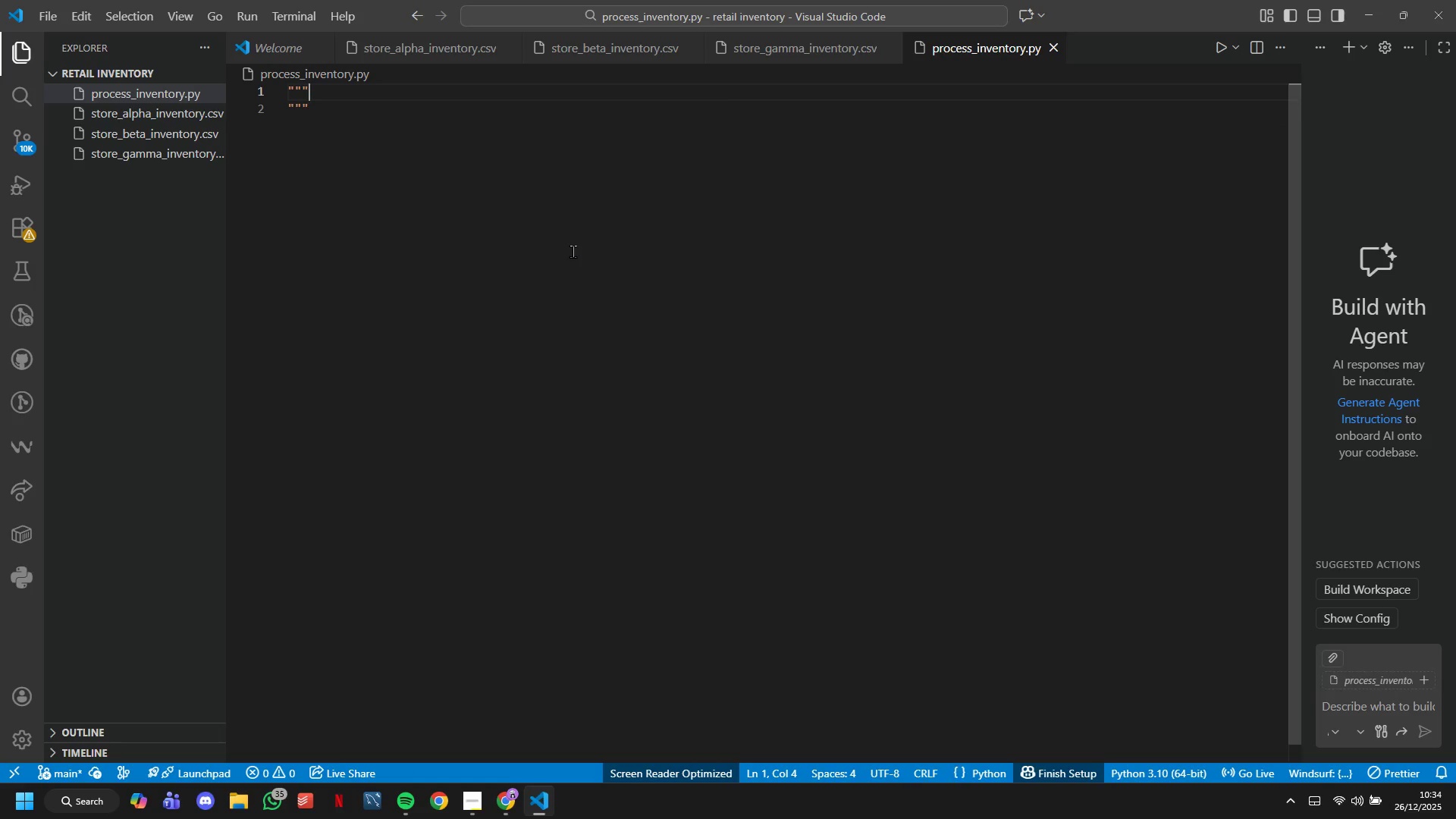 
key(Enter)
 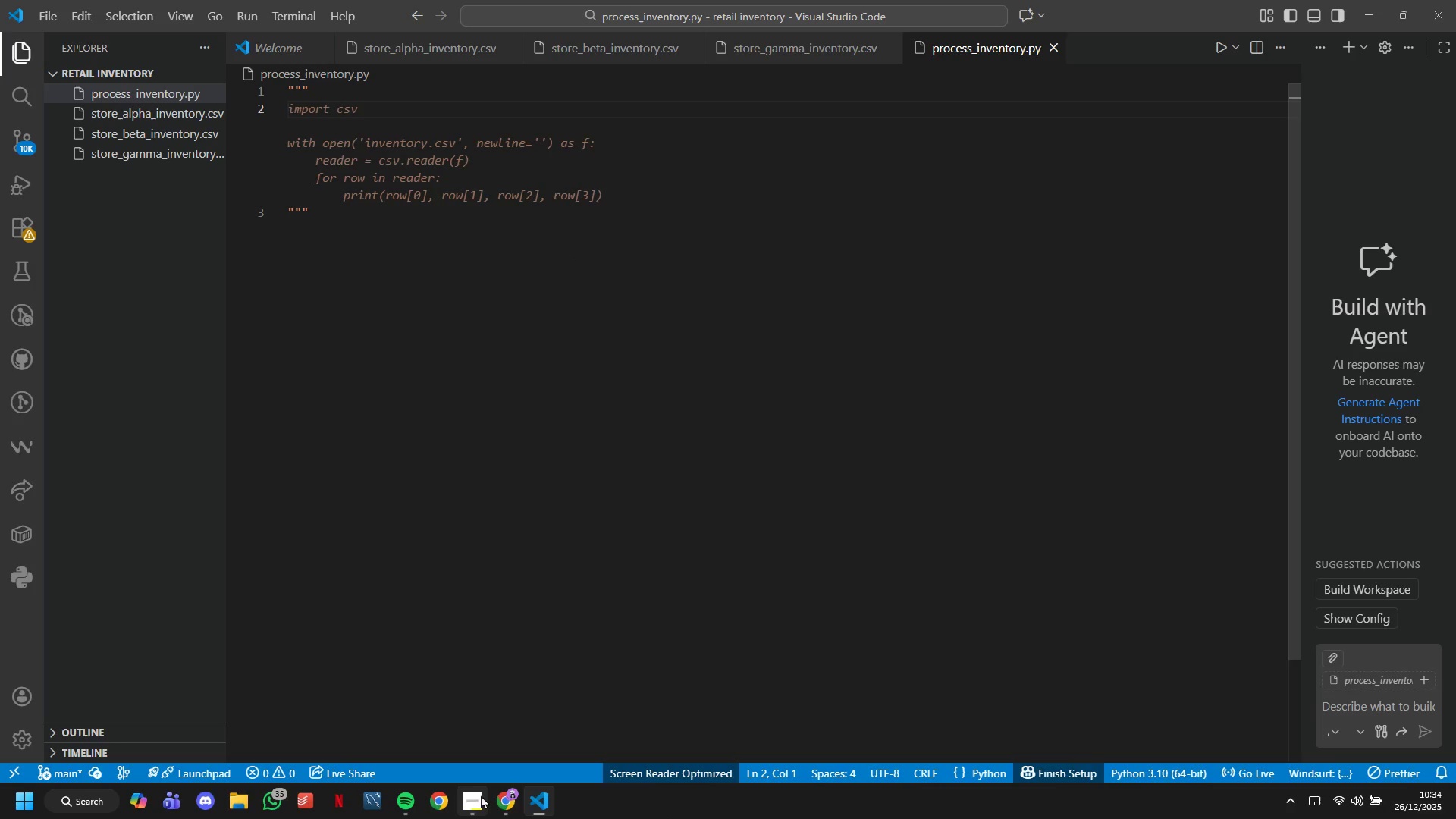 
left_click([478, 795])